 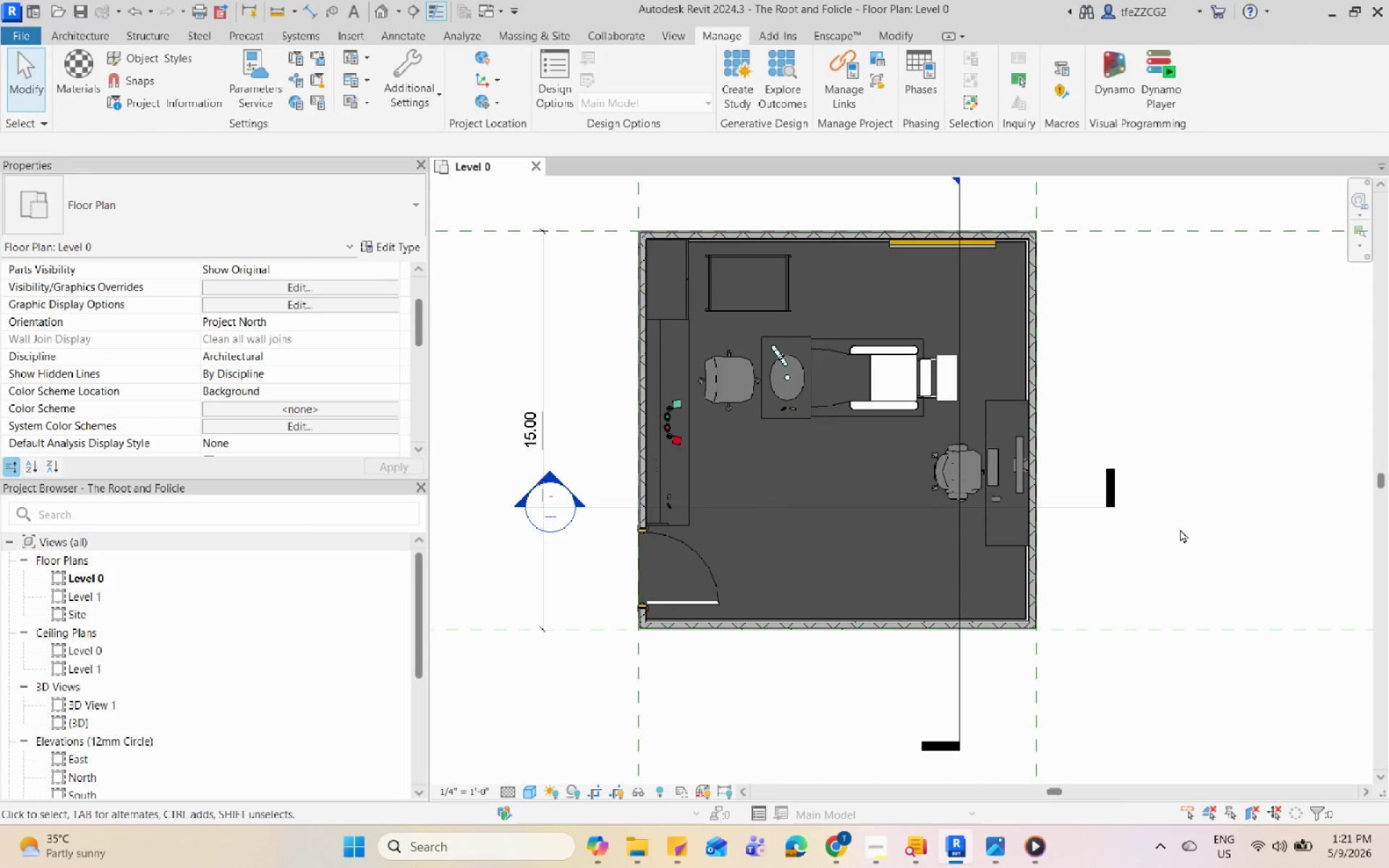 
triple_click([1180, 529])
 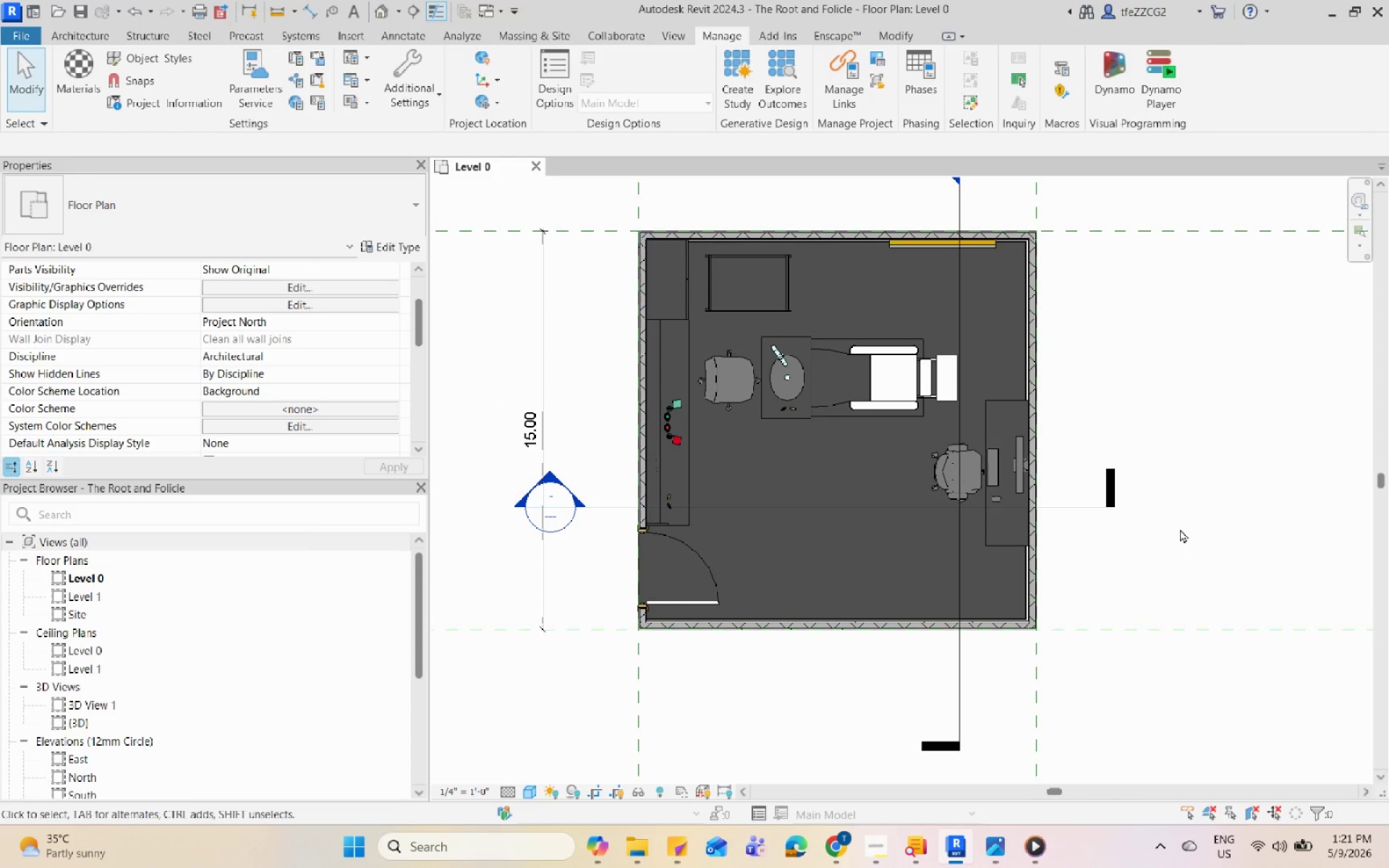 
triple_click([1176, 537])
 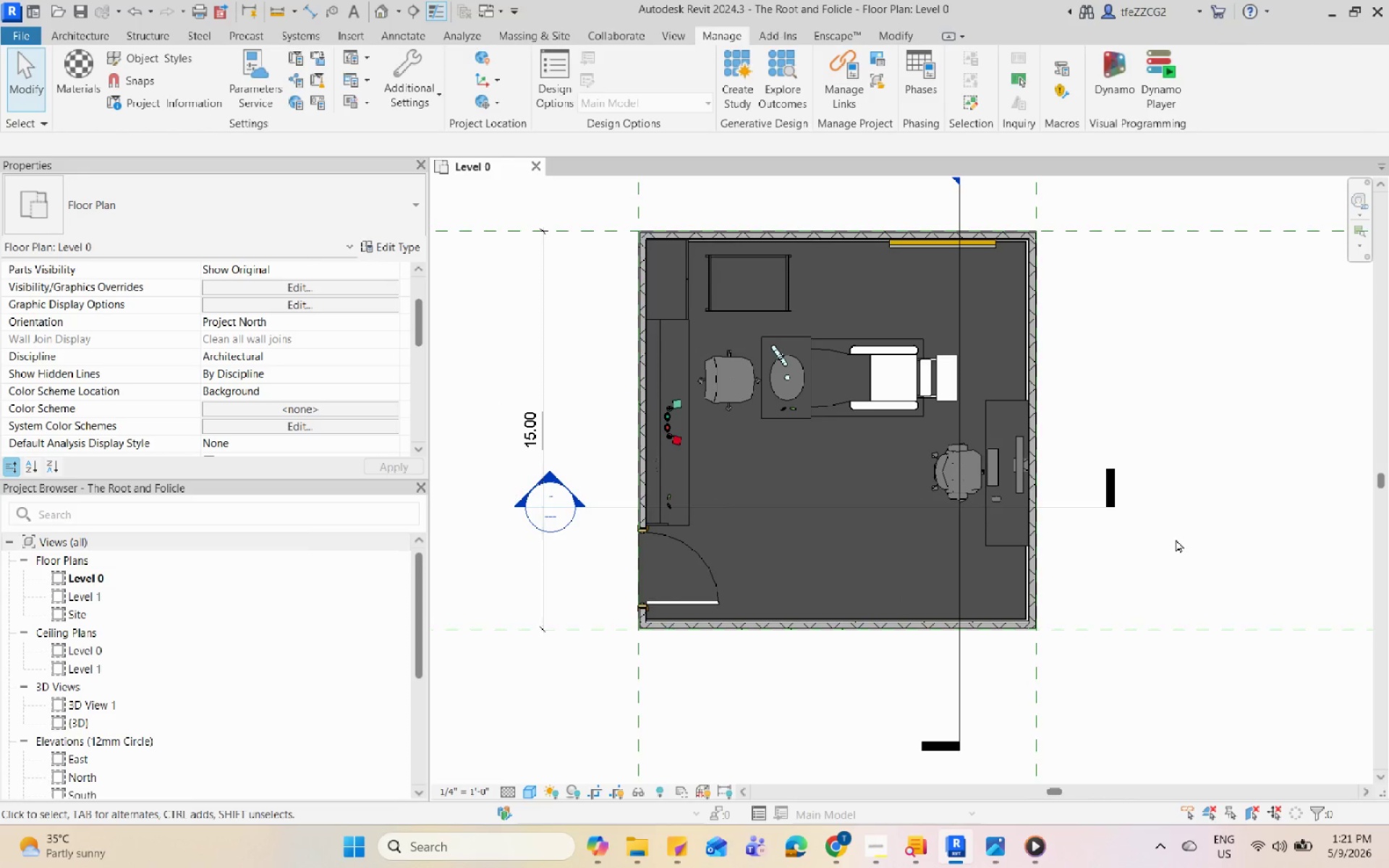 
triple_click([1174, 542])
 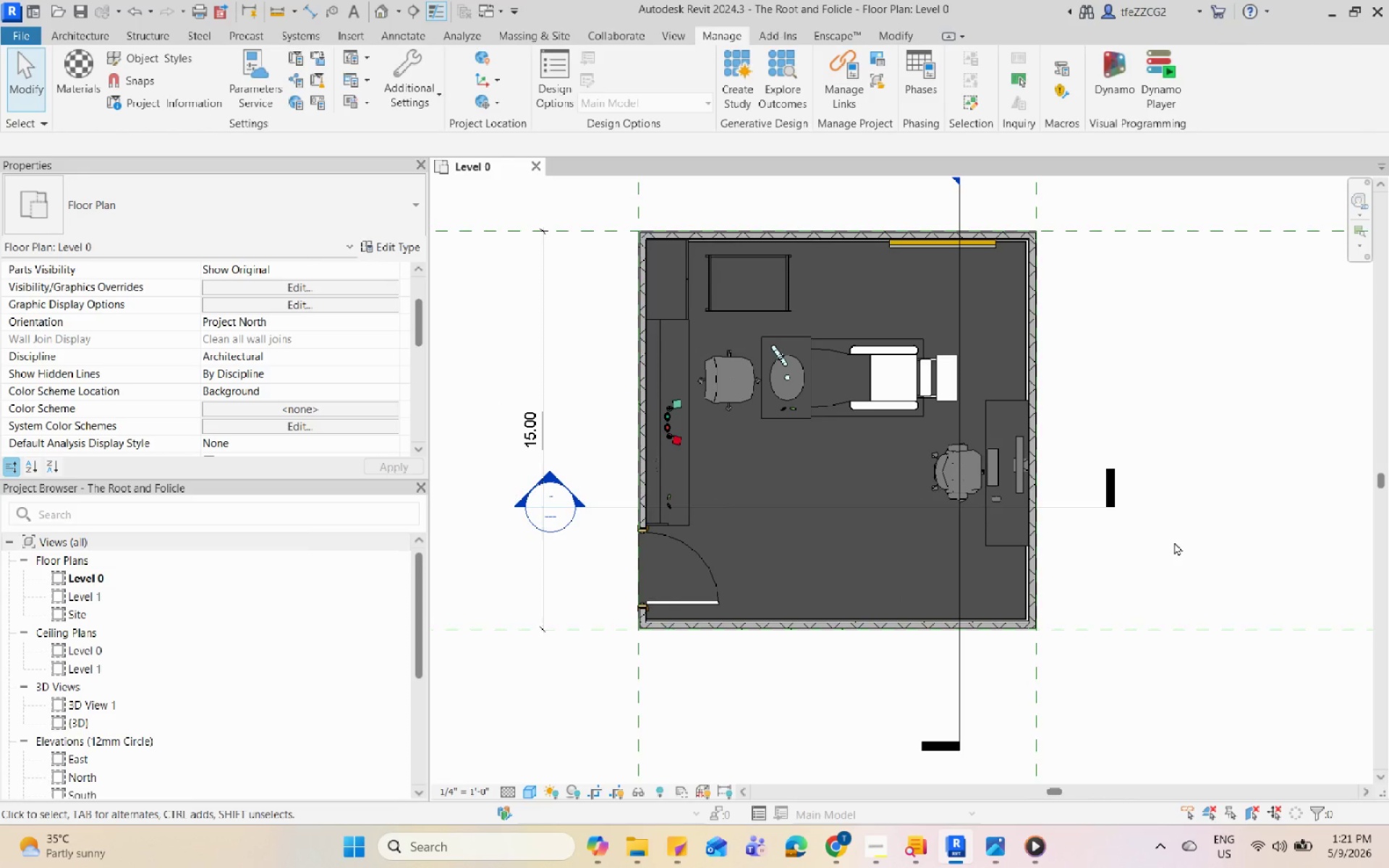 
triple_click([1174, 542])
 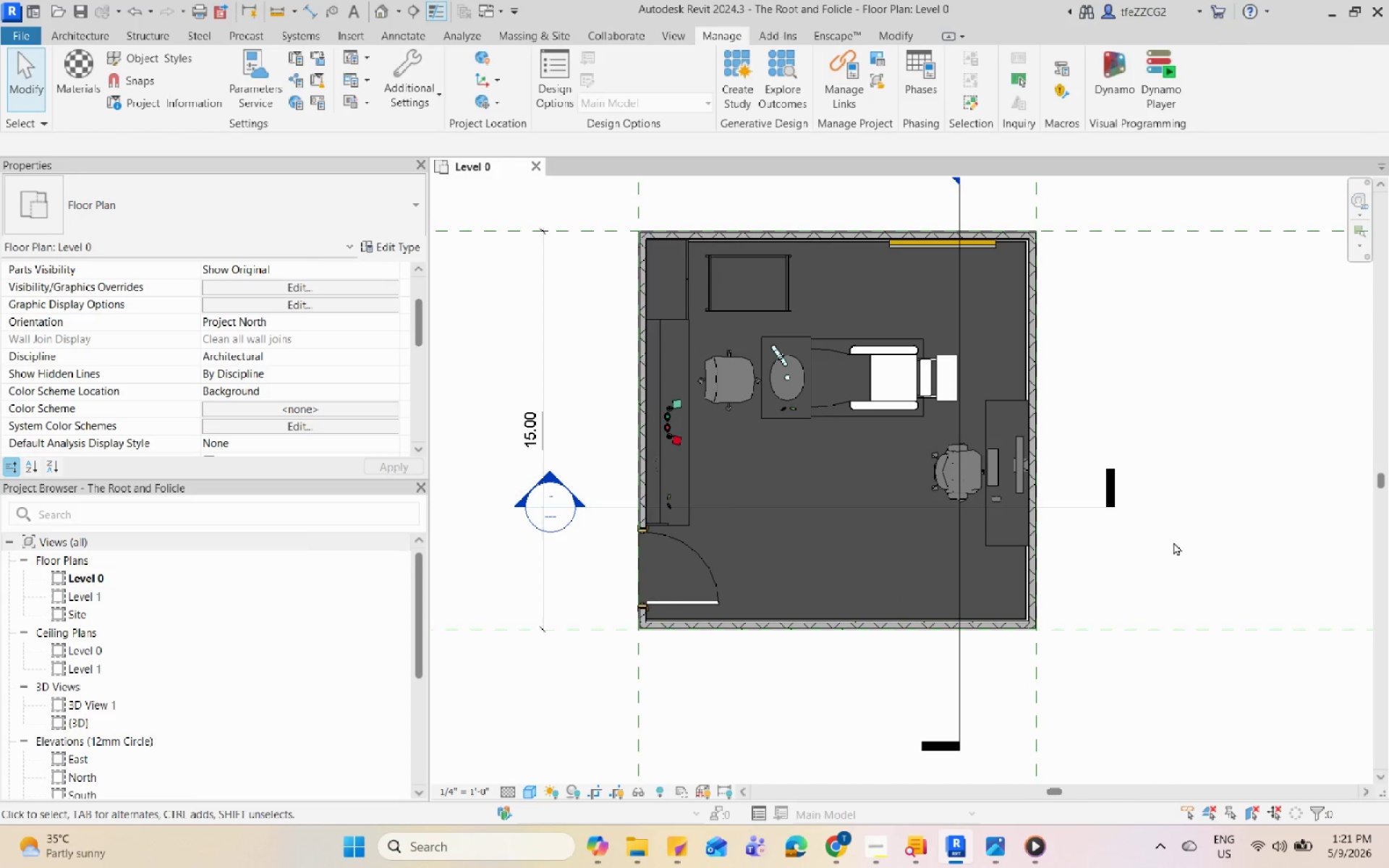 
triple_click([1173, 542])
 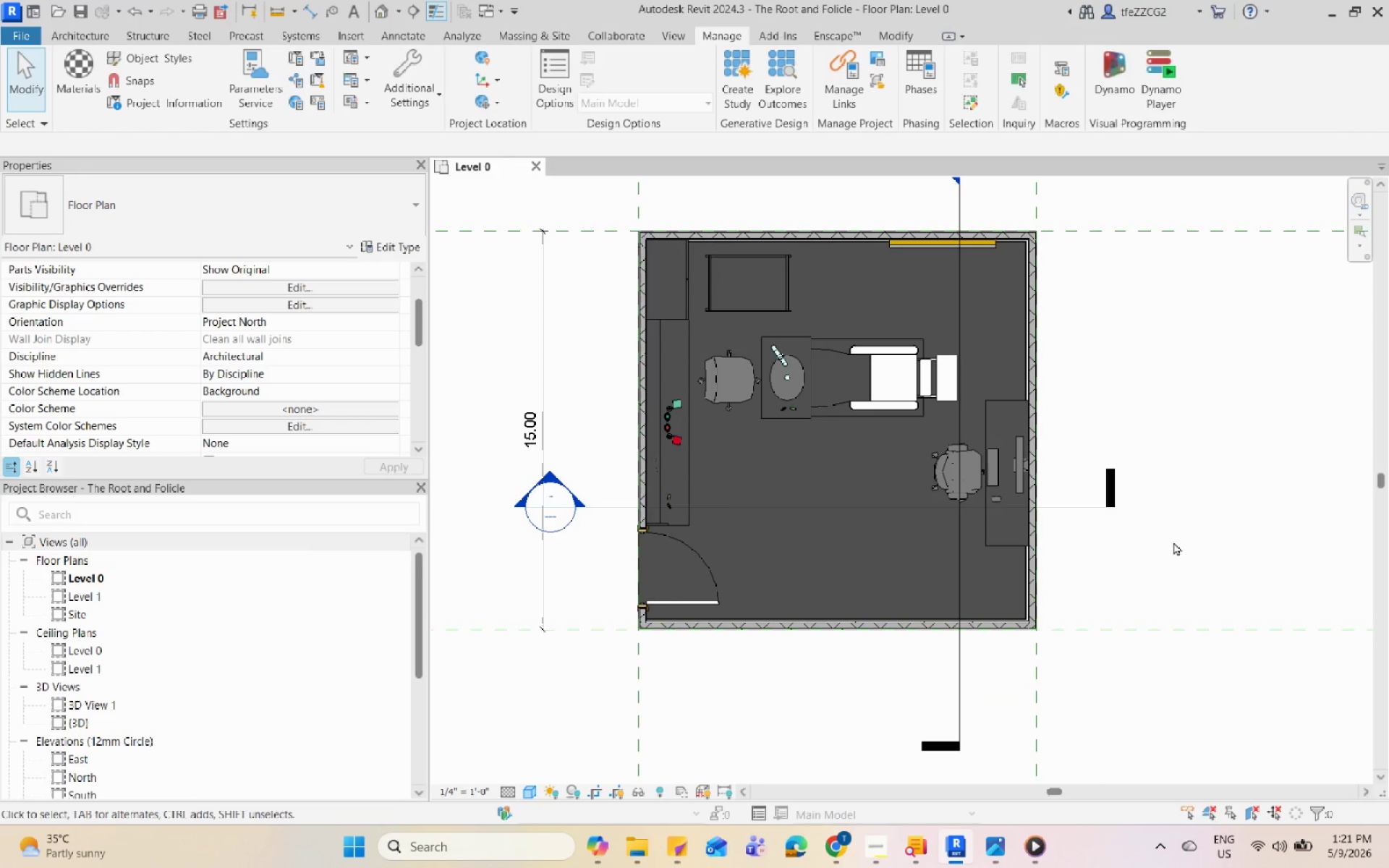 
triple_click([1173, 542])
 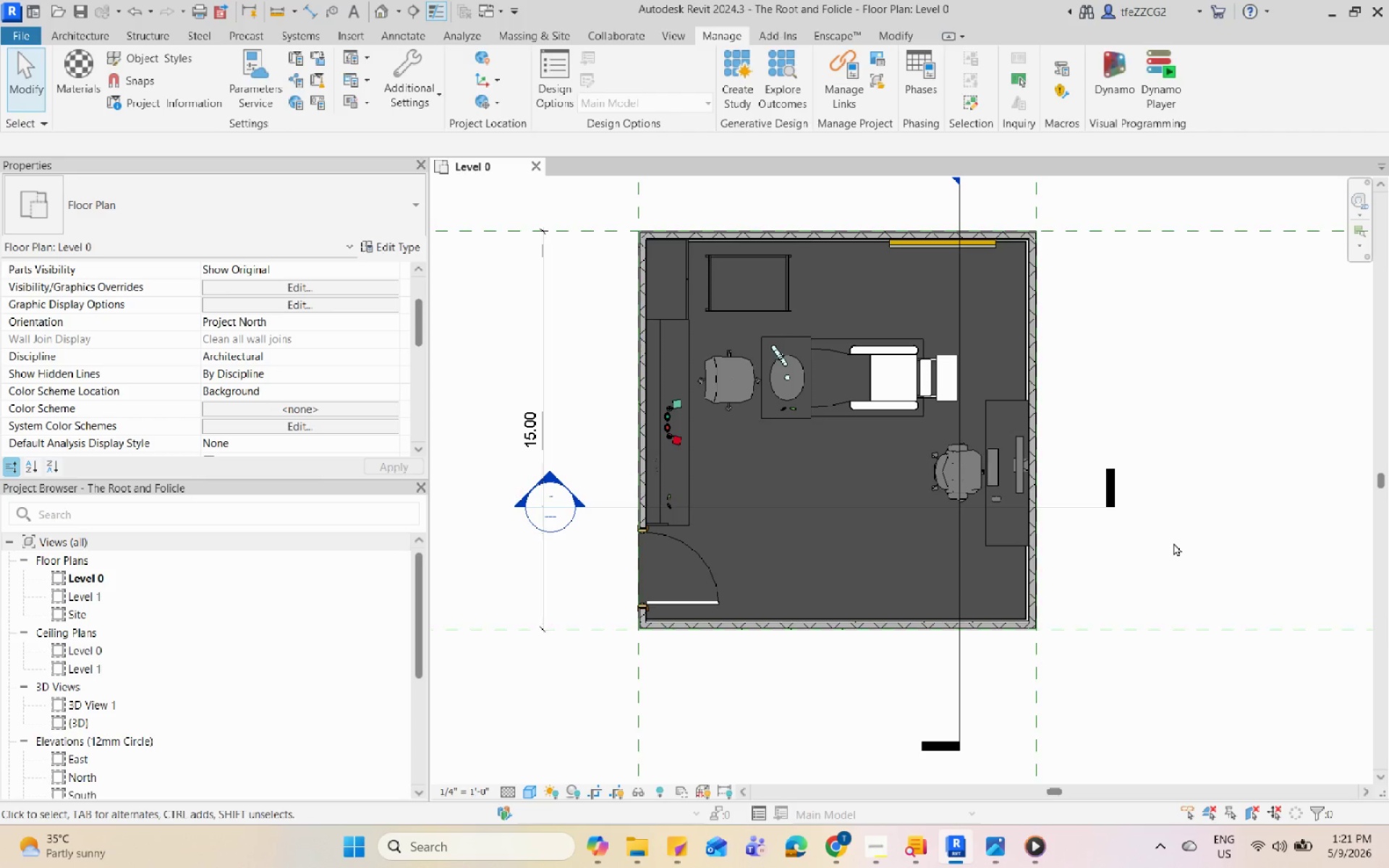 
triple_click([1173, 542])
 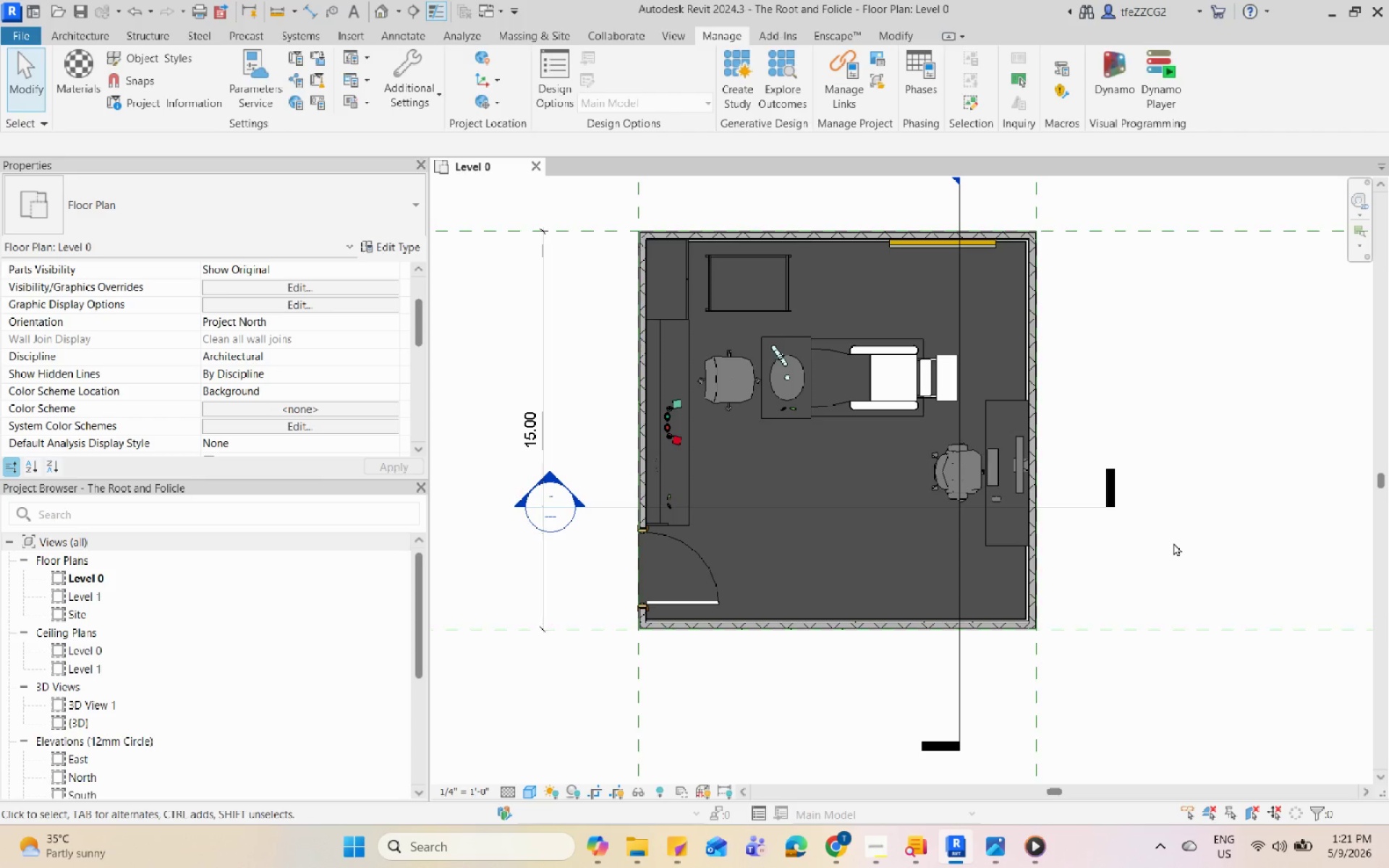 
triple_click([1173, 542])
 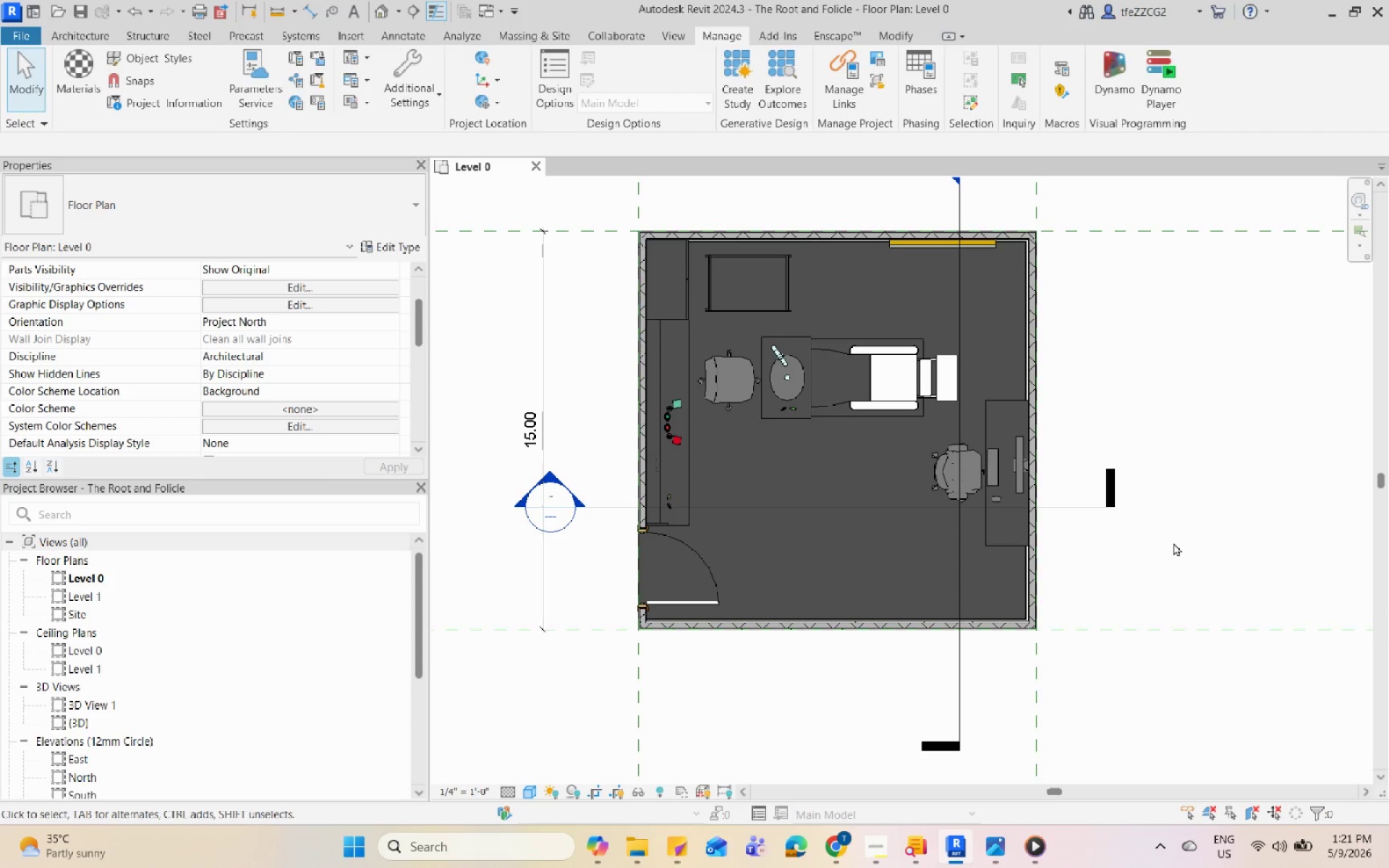 
triple_click([1173, 542])
 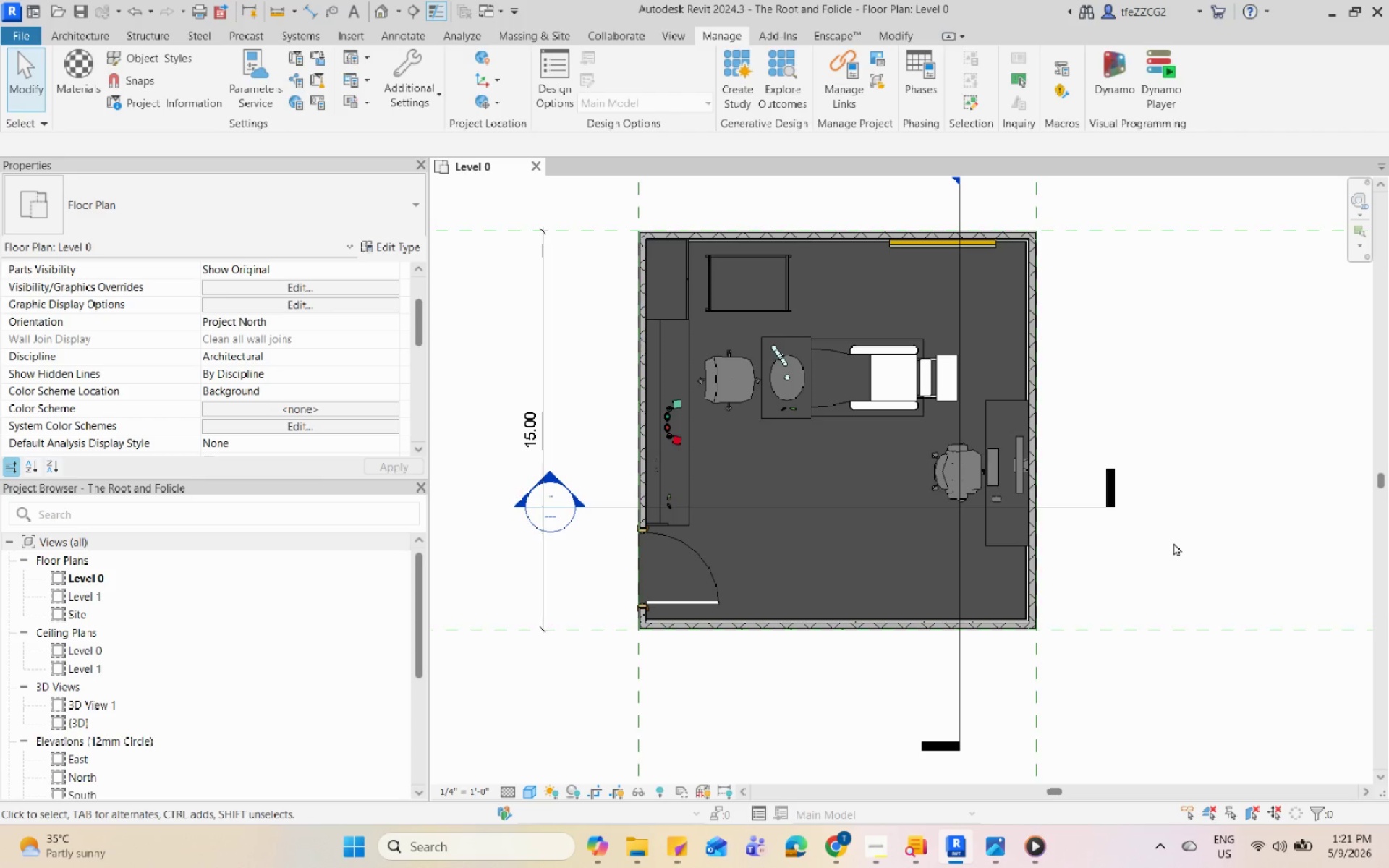 
triple_click([1173, 542])
 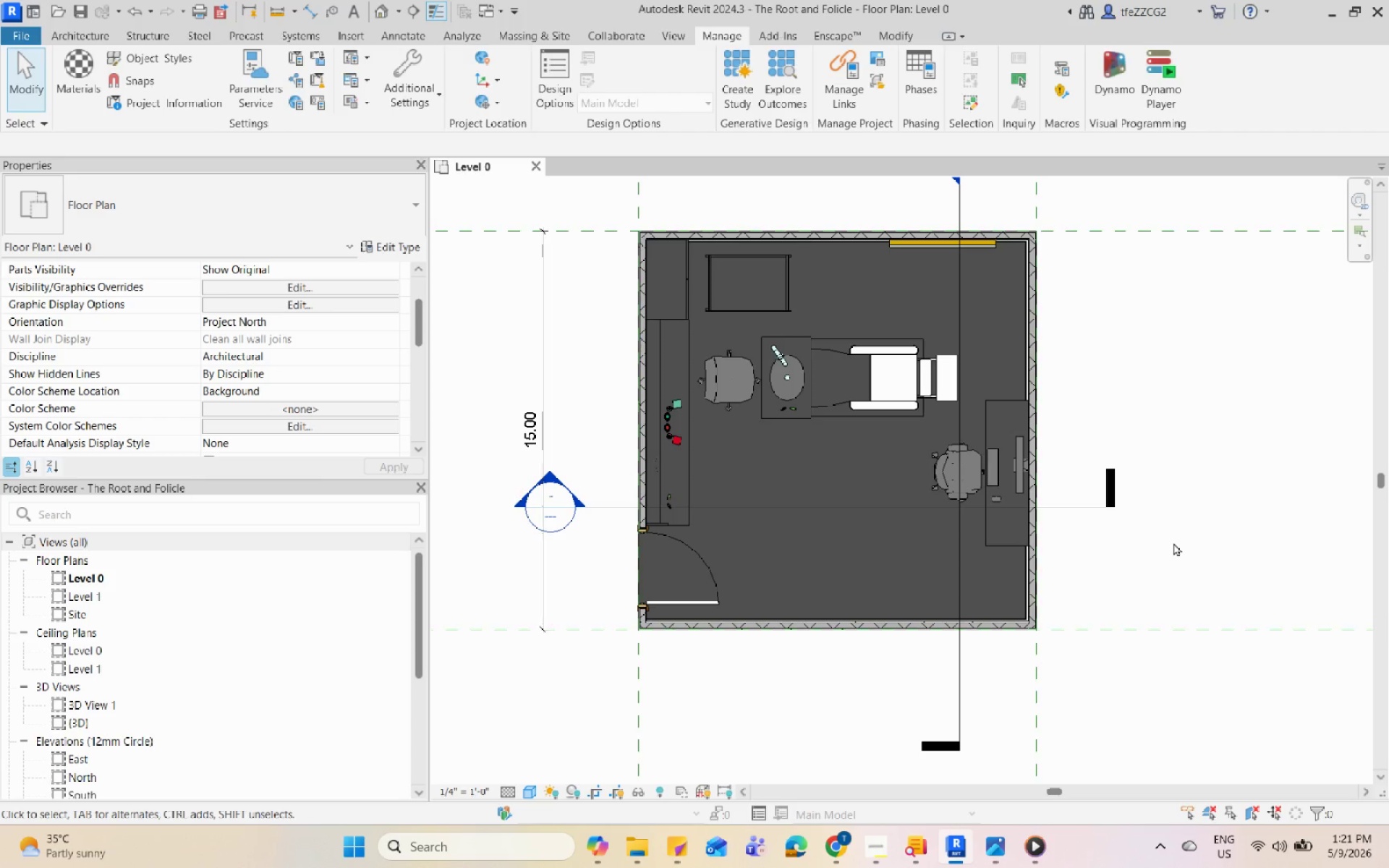 
triple_click([1173, 542])
 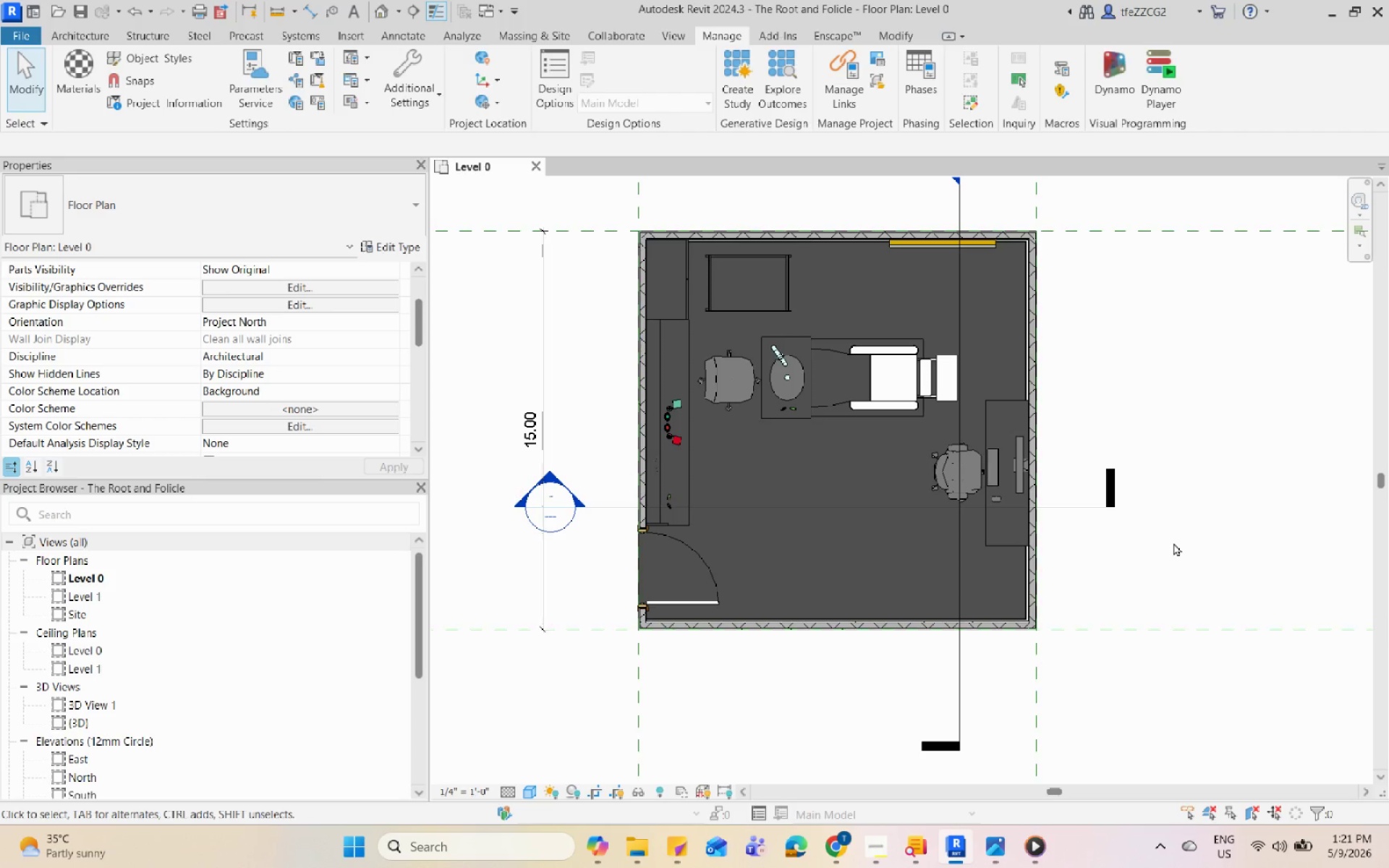 
triple_click([1173, 542])
 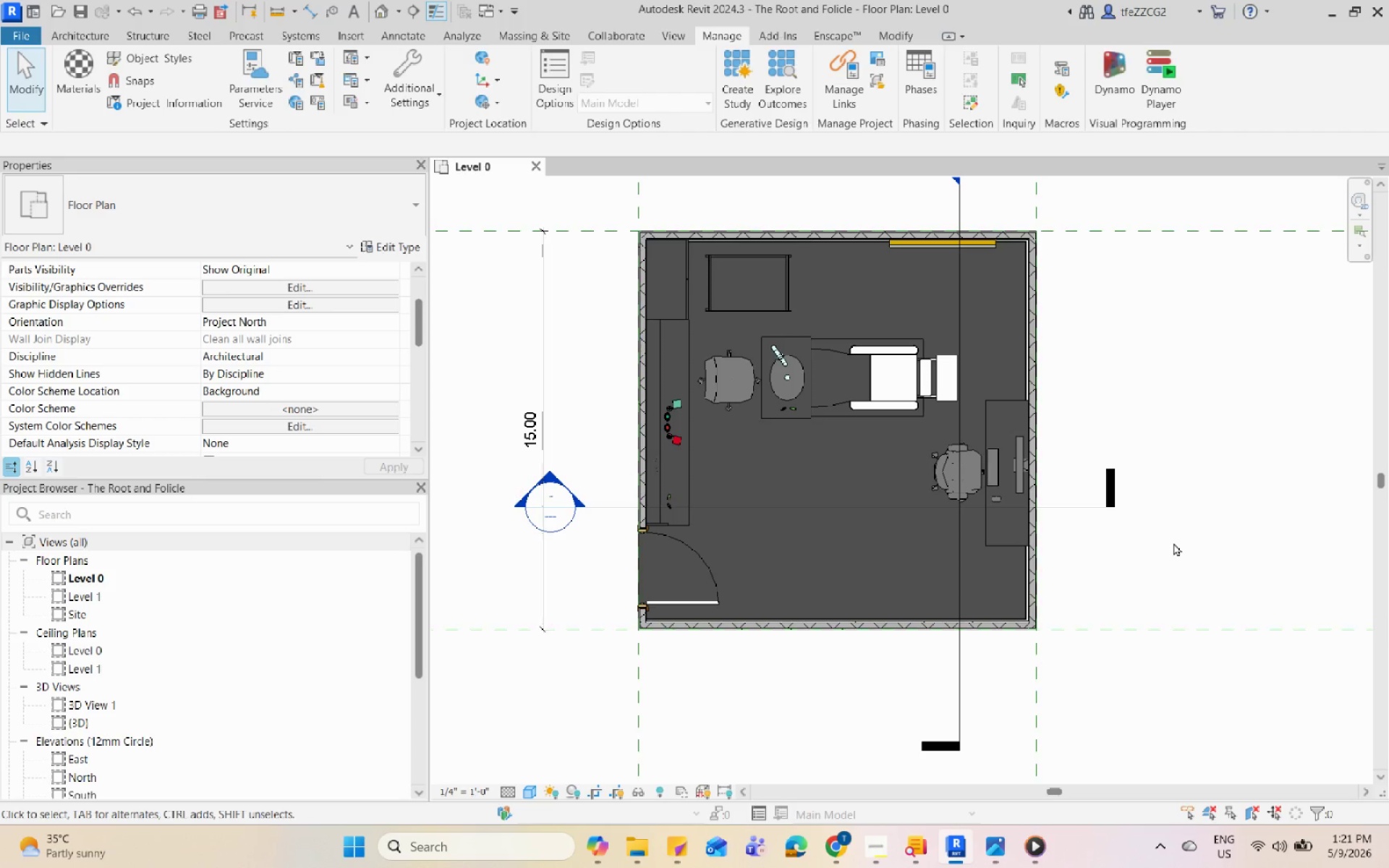 
triple_click([1173, 542])
 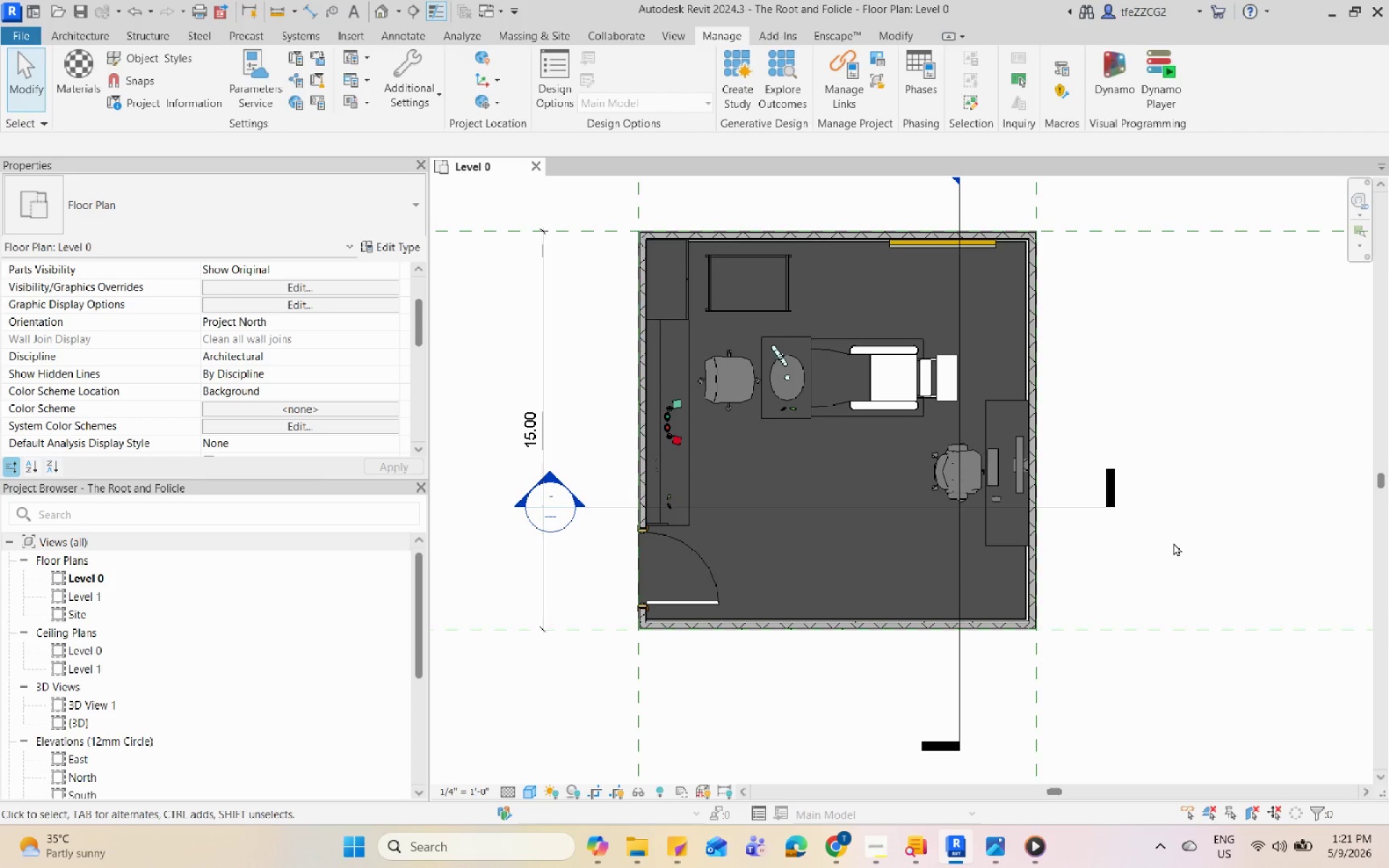 
triple_click([1173, 542])
 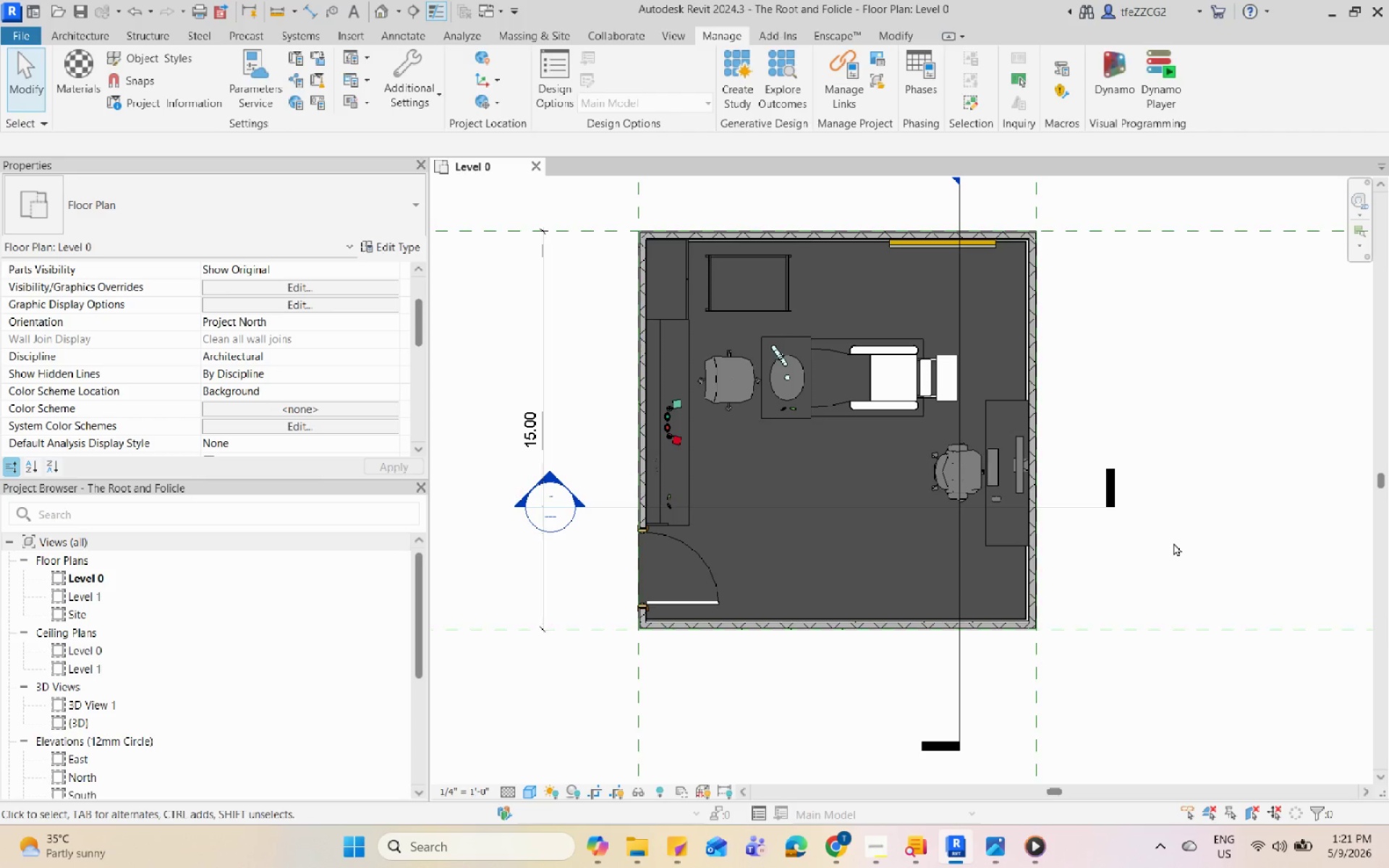 
triple_click([1173, 542])
 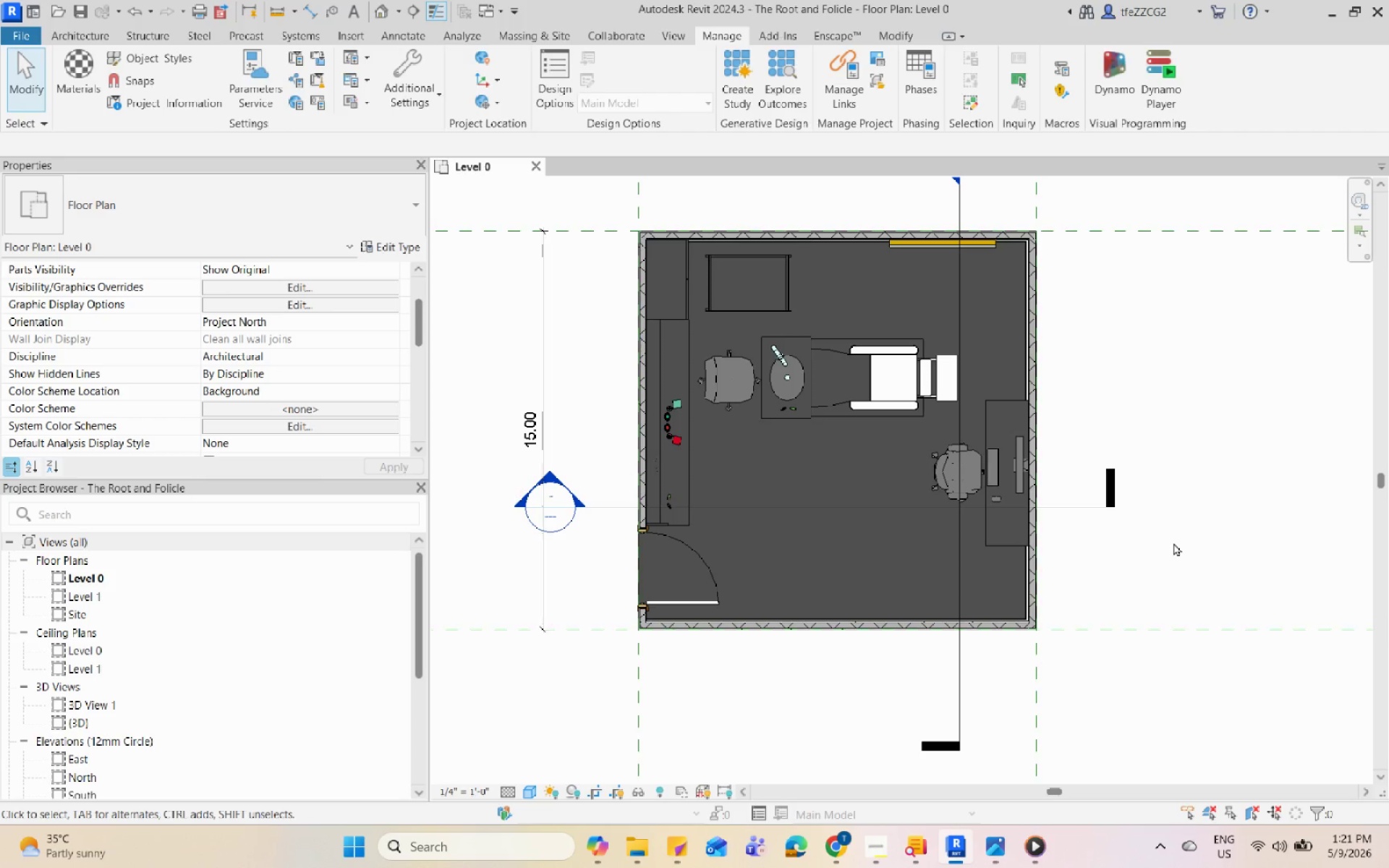 
triple_click([1173, 542])
 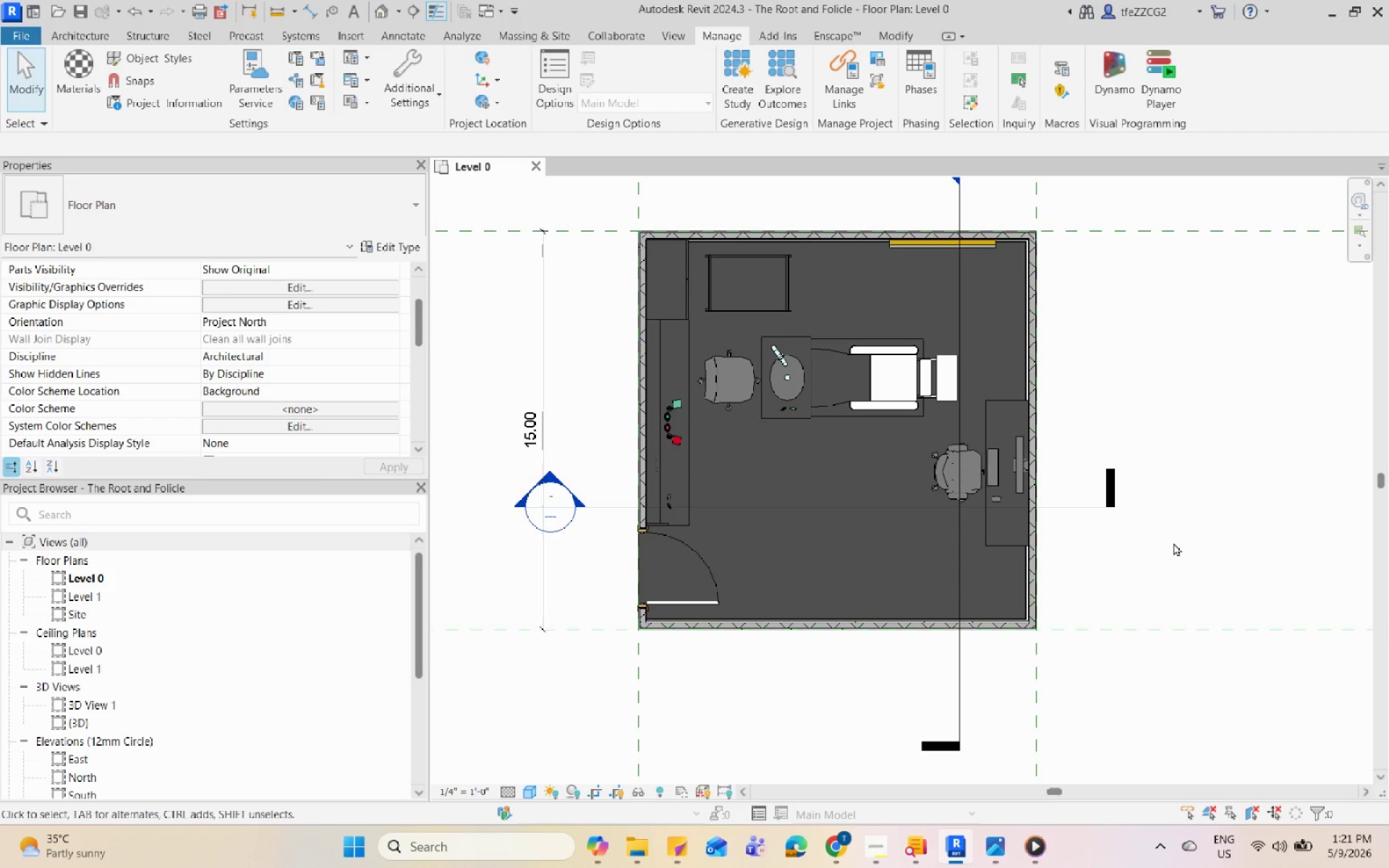 
triple_click([1173, 542])
 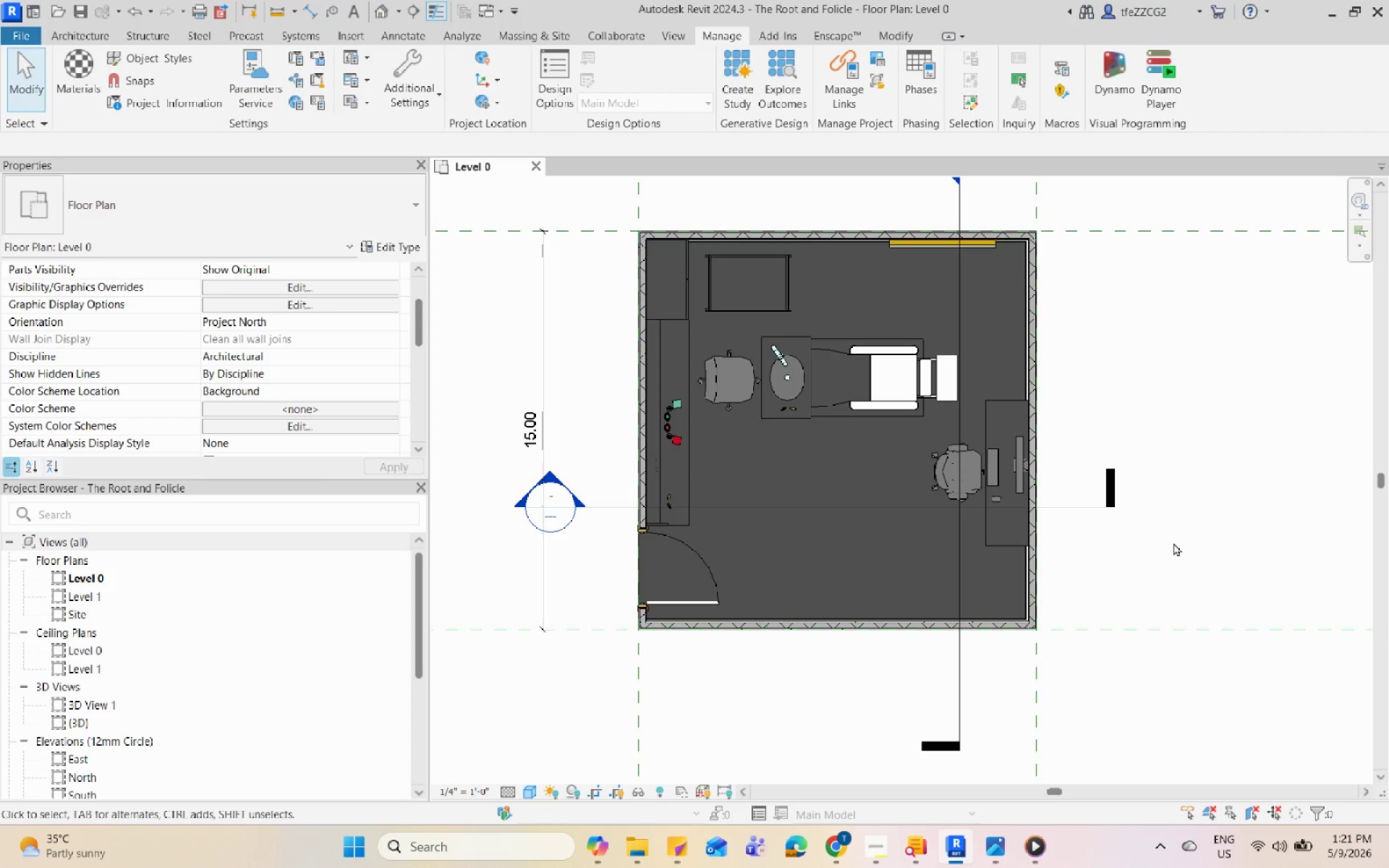 
triple_click([1173, 542])
 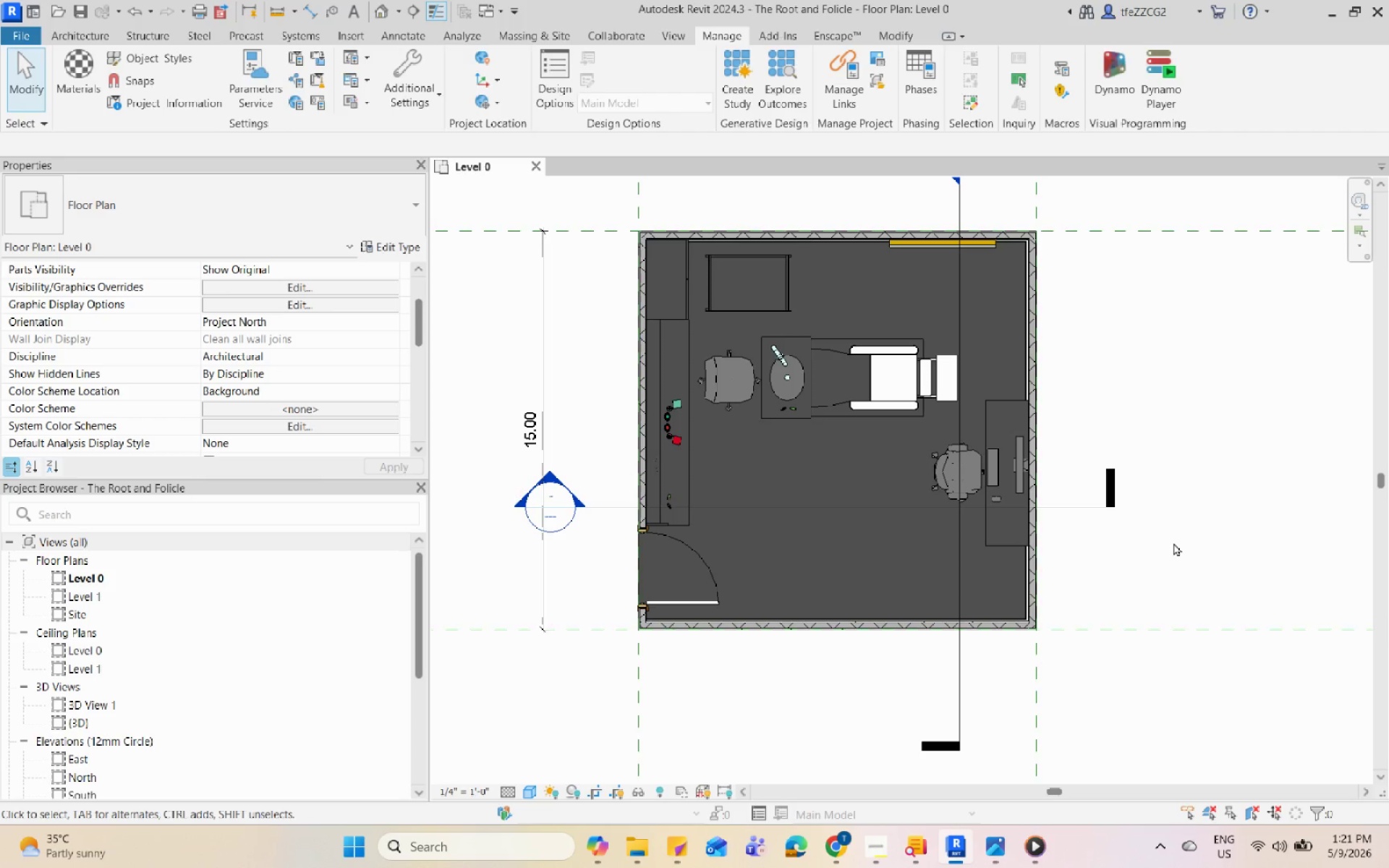 
triple_click([1173, 542])
 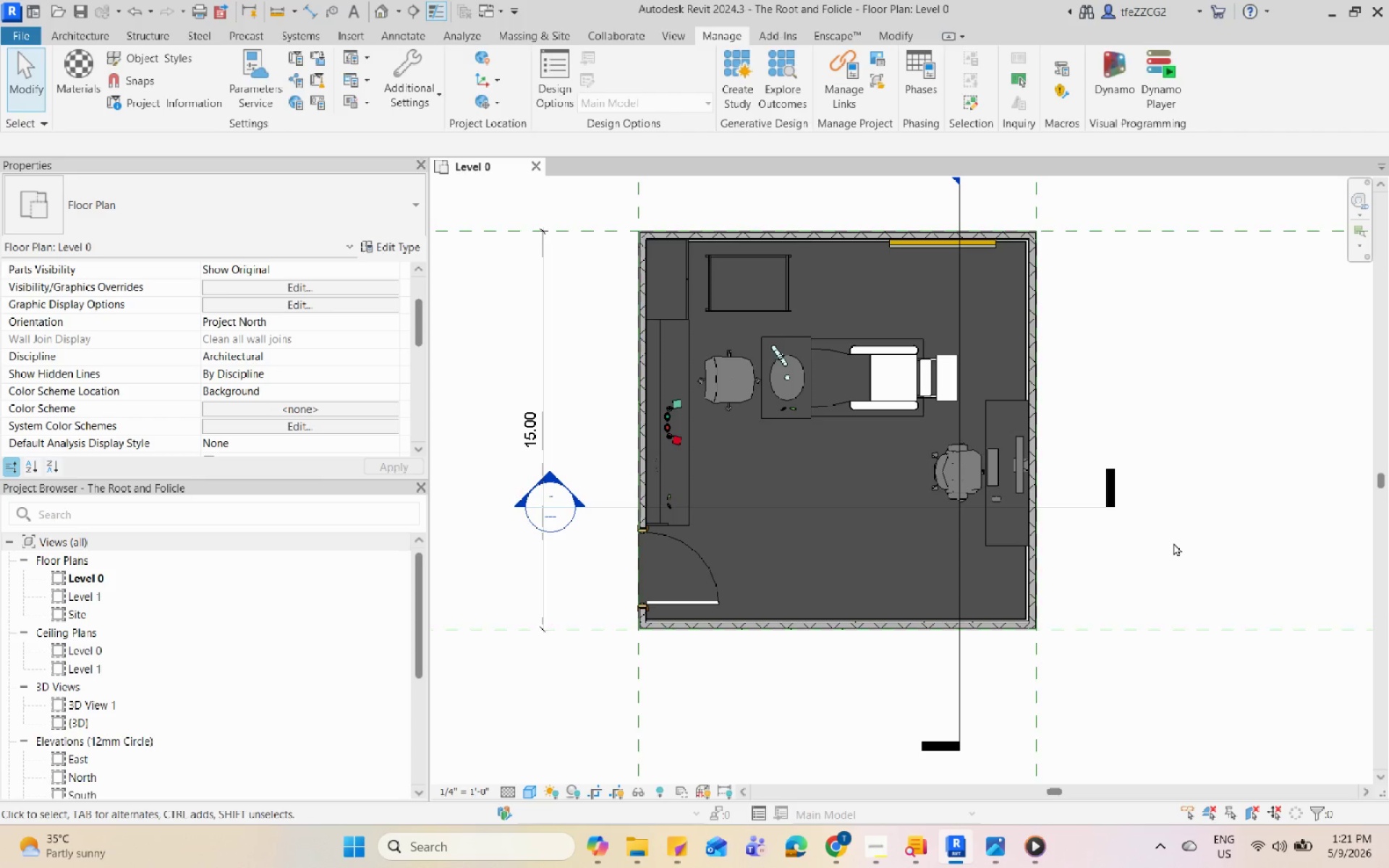 
triple_click([1173, 542])
 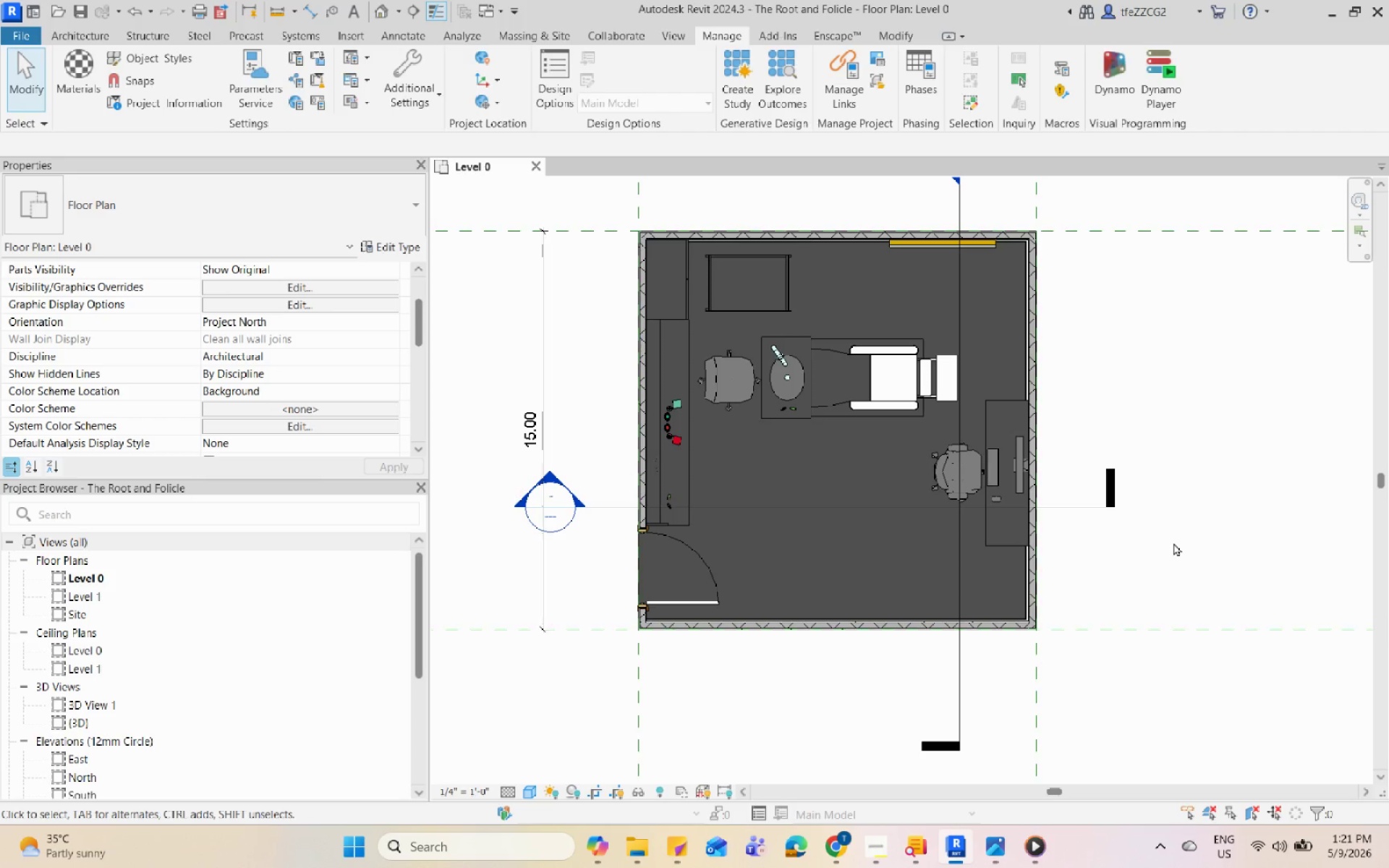 
triple_click([1173, 542])
 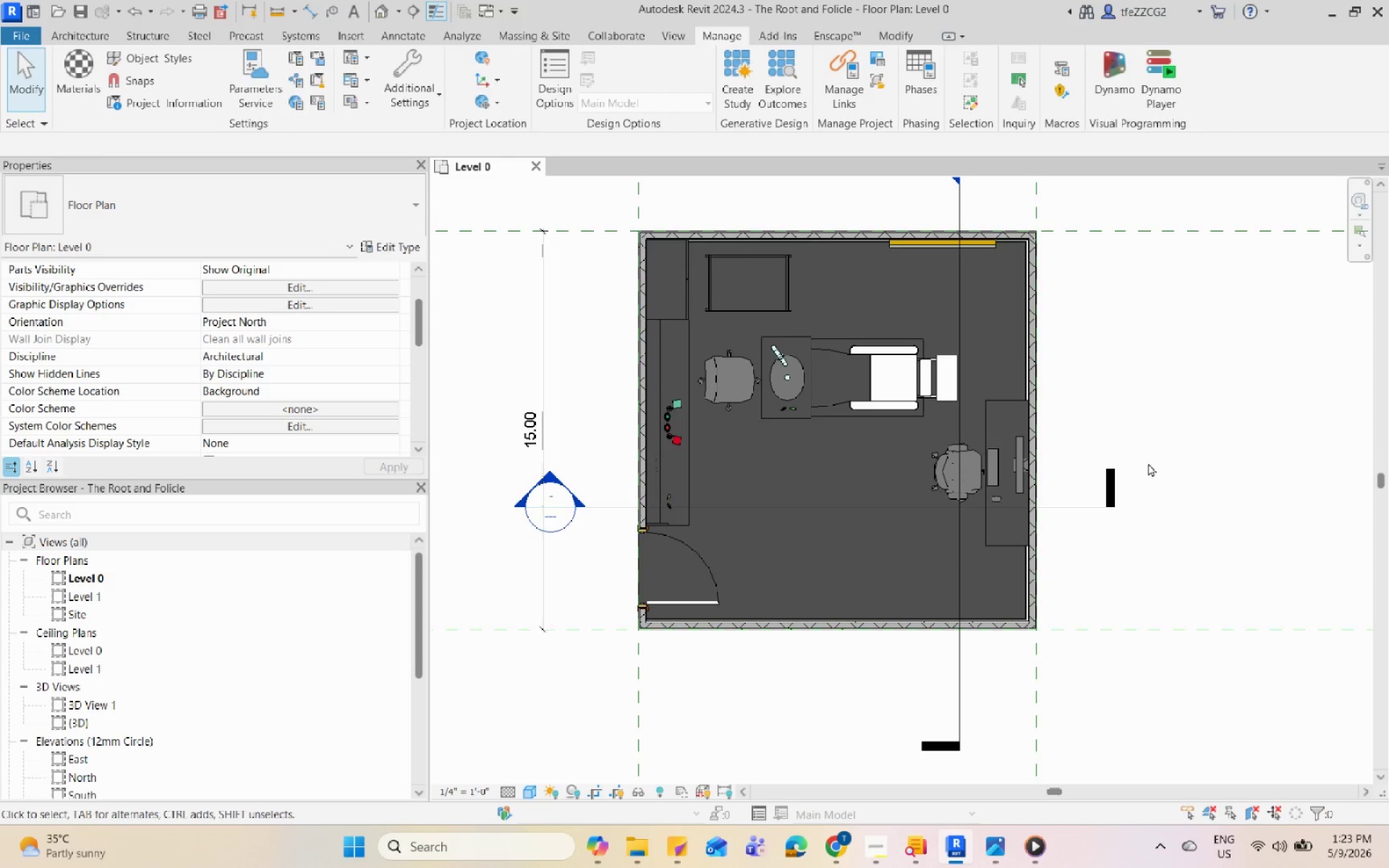 
wait(126.89)
 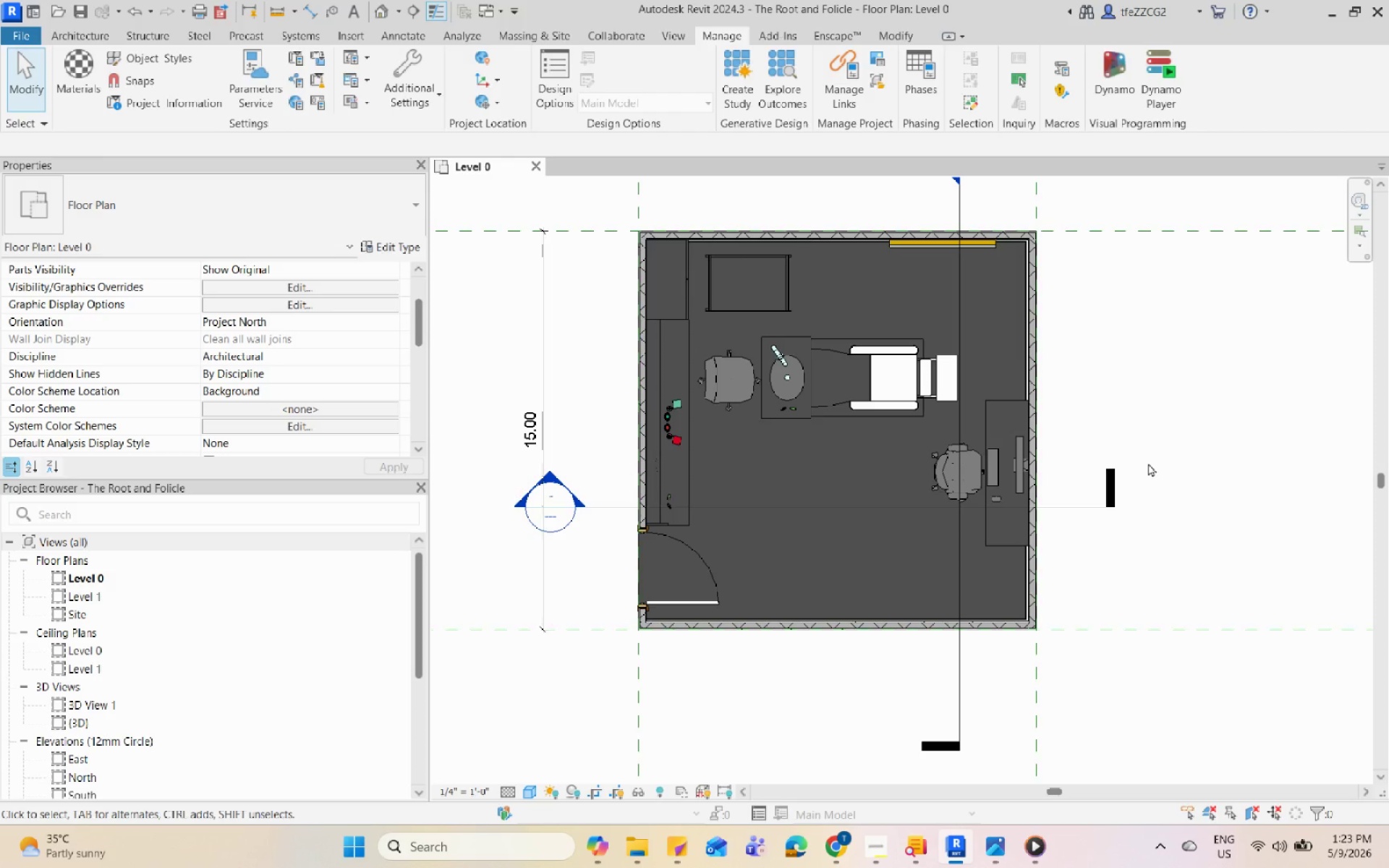 
double_click([1148, 465])
 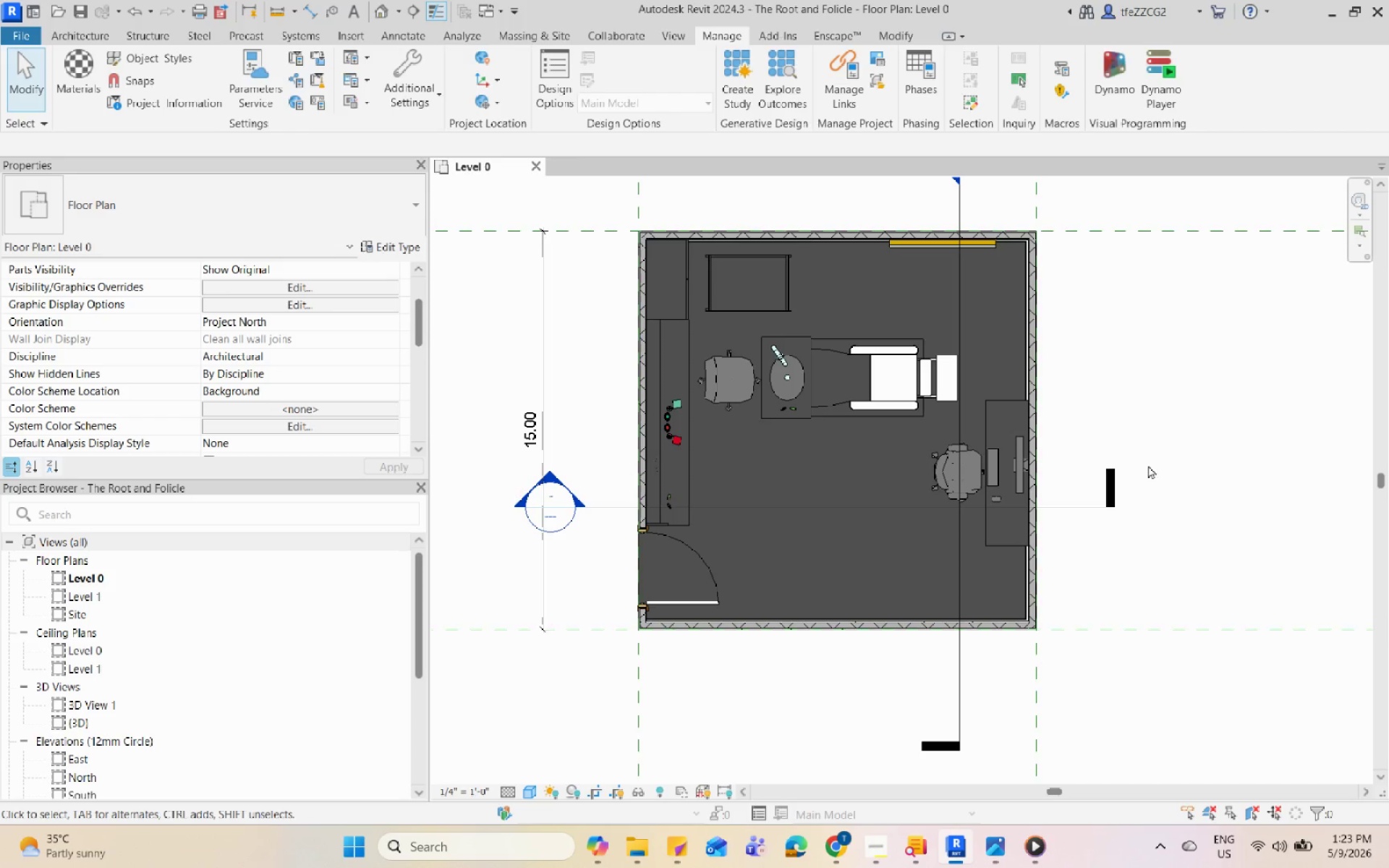 
triple_click([1148, 465])